 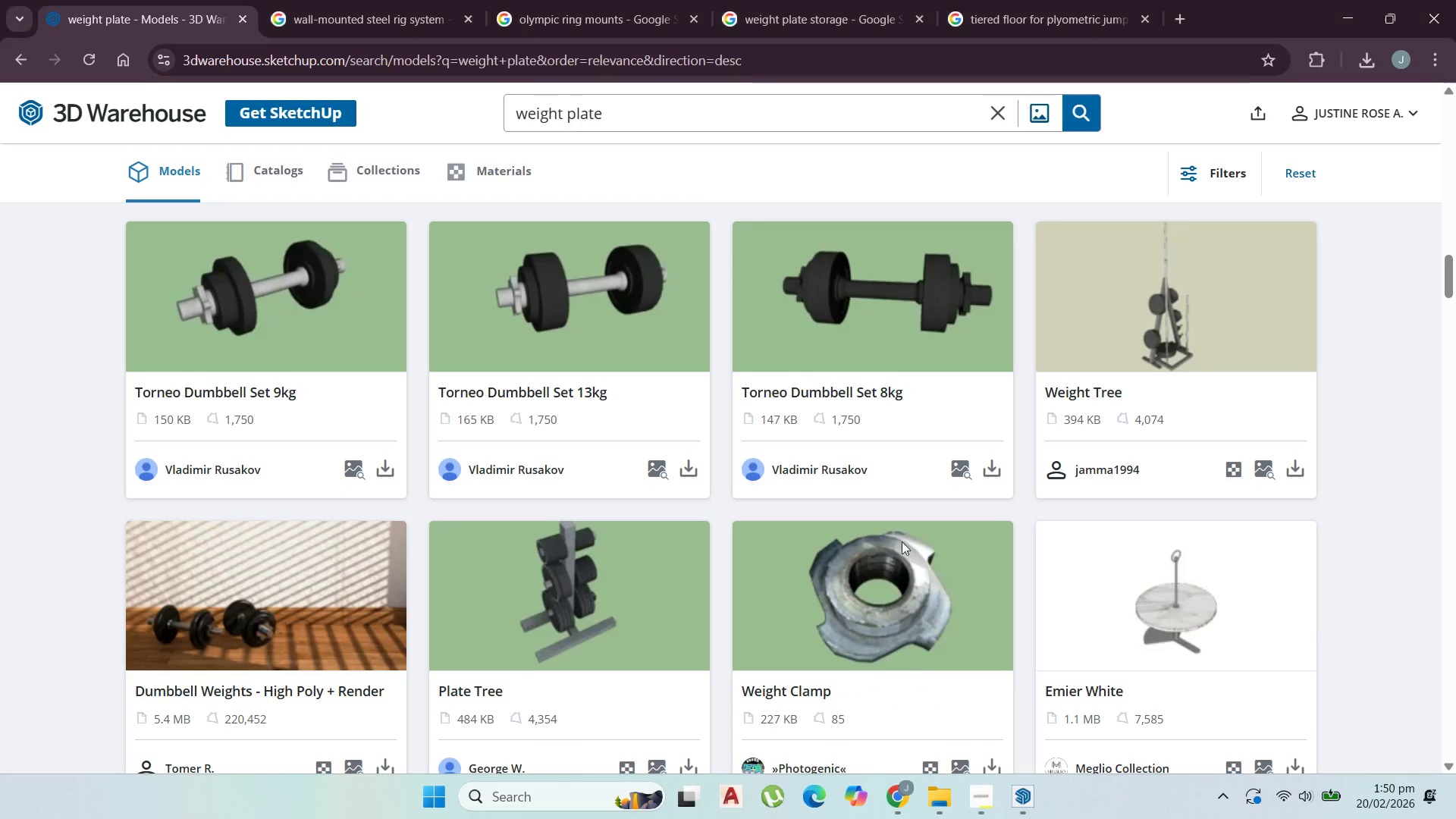 
left_click([875, 1])
 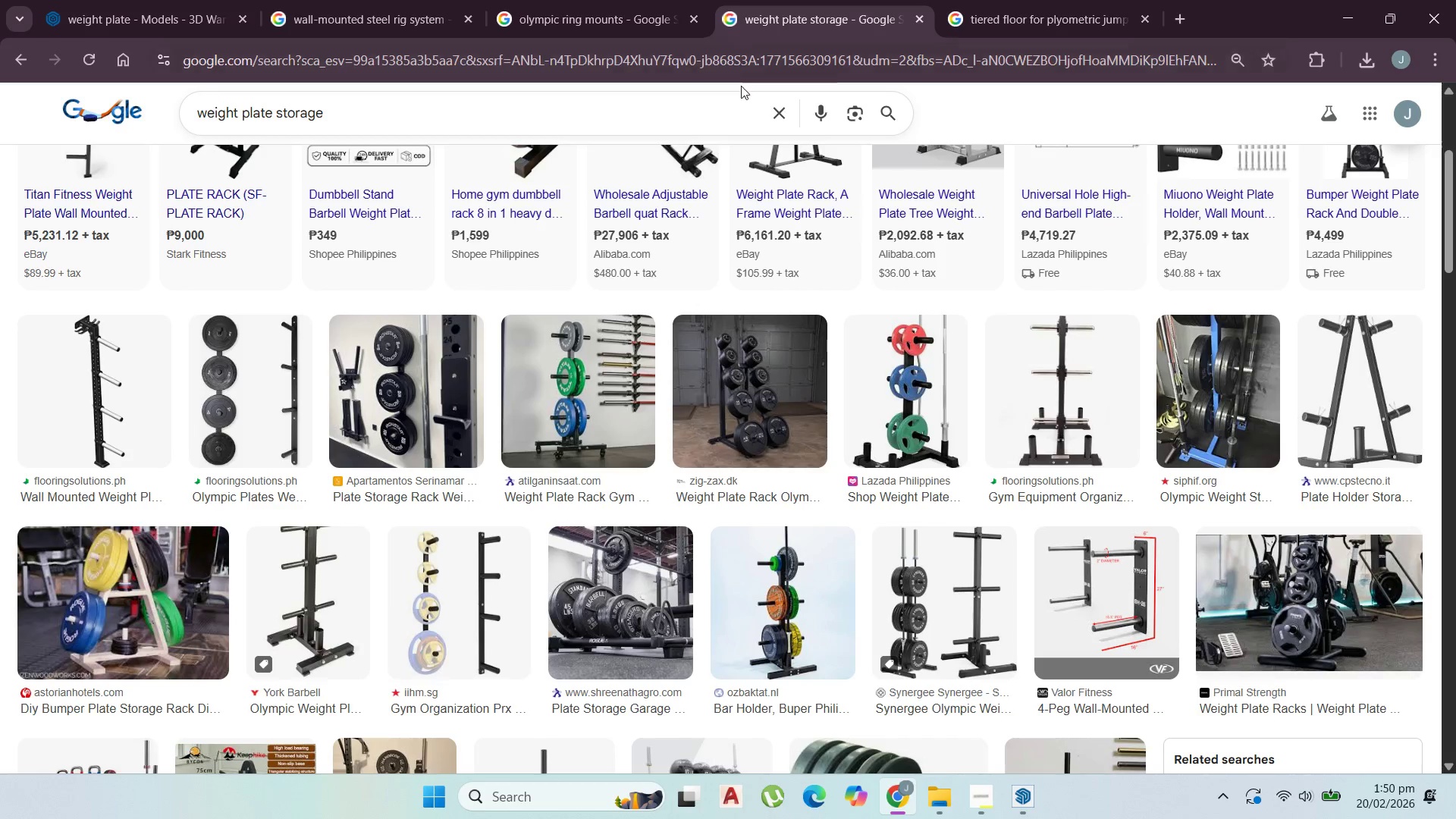 
left_click([728, 58])
 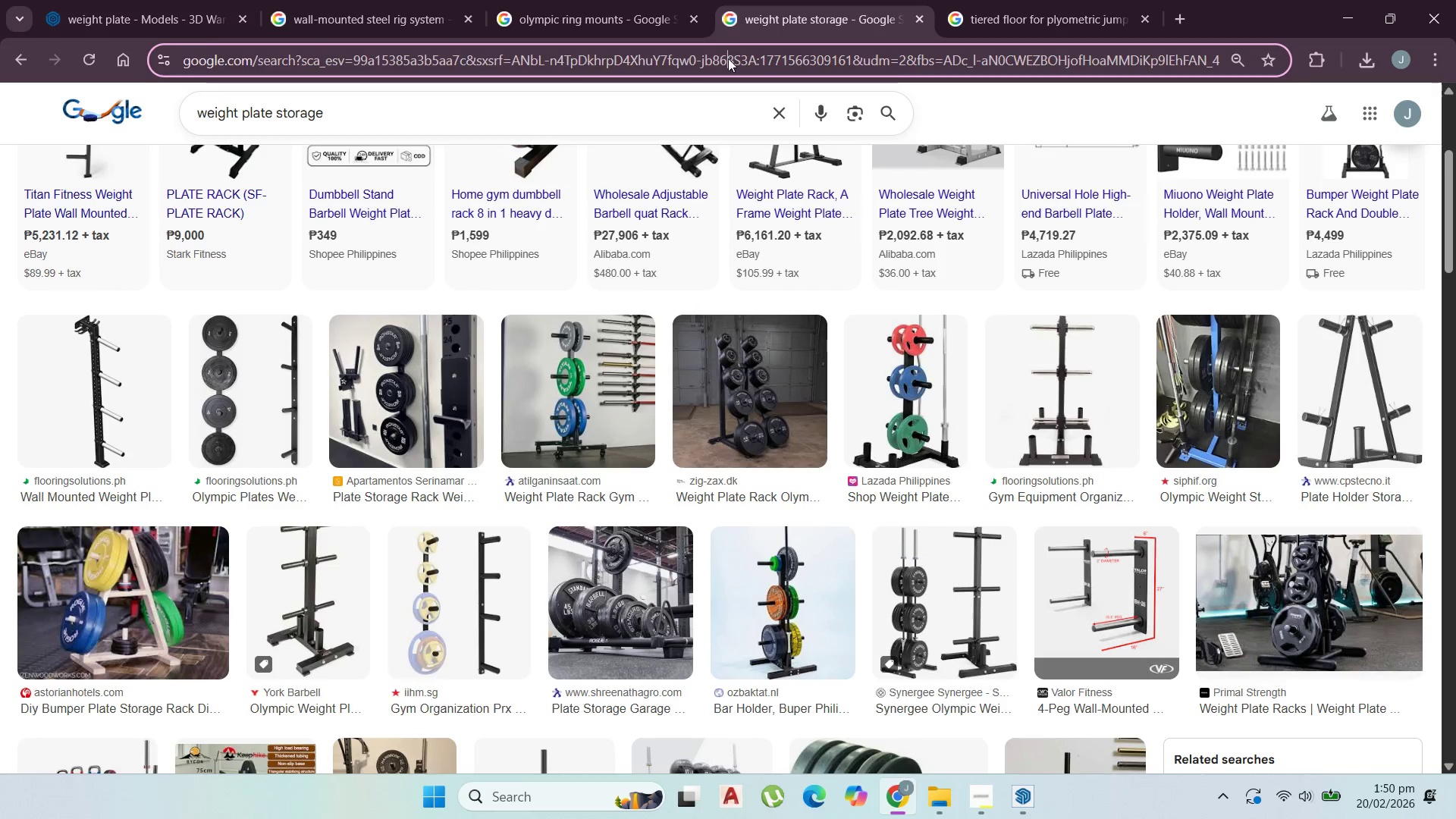 
key(Control+V)
 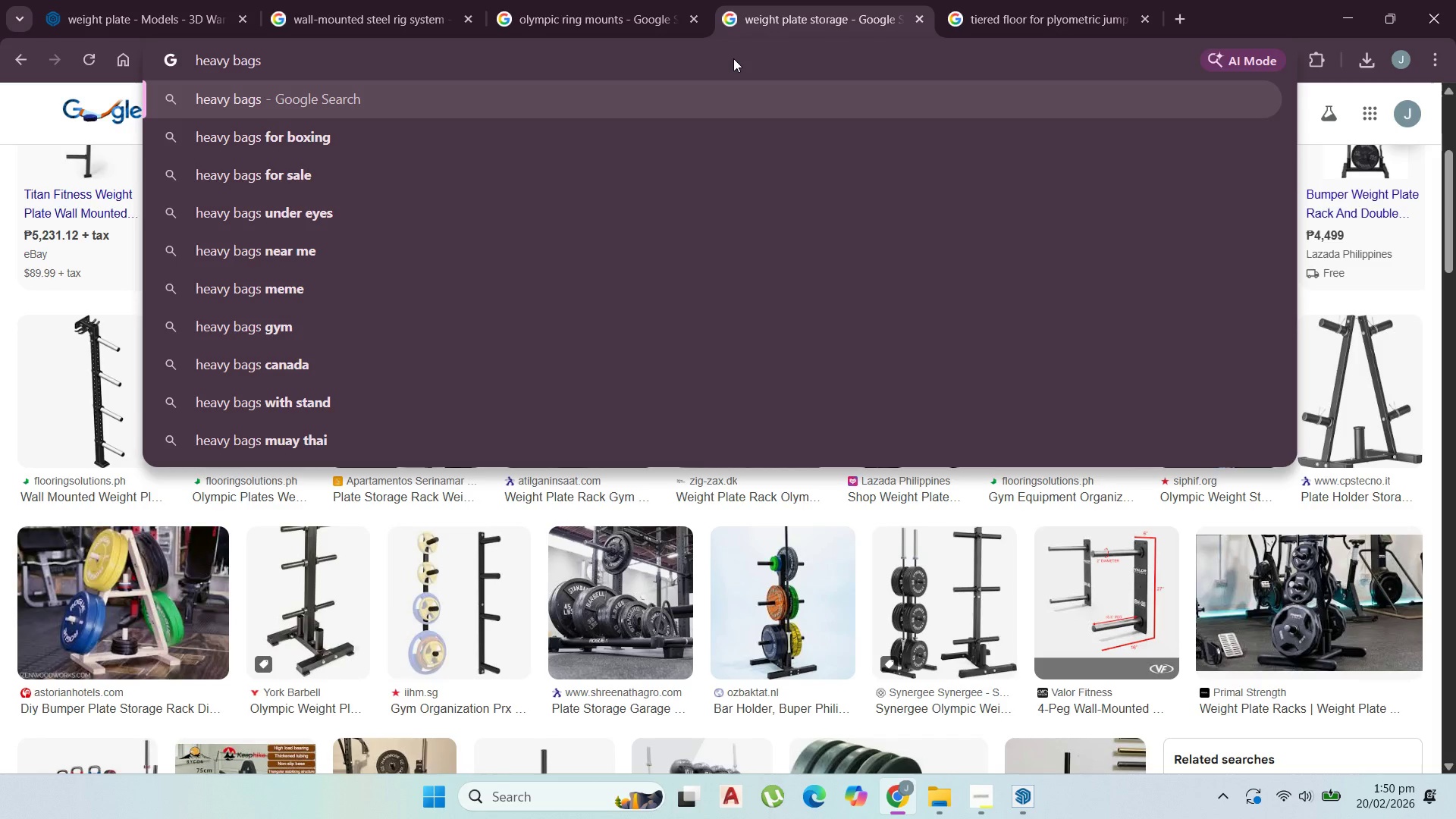 
type( fitness)
 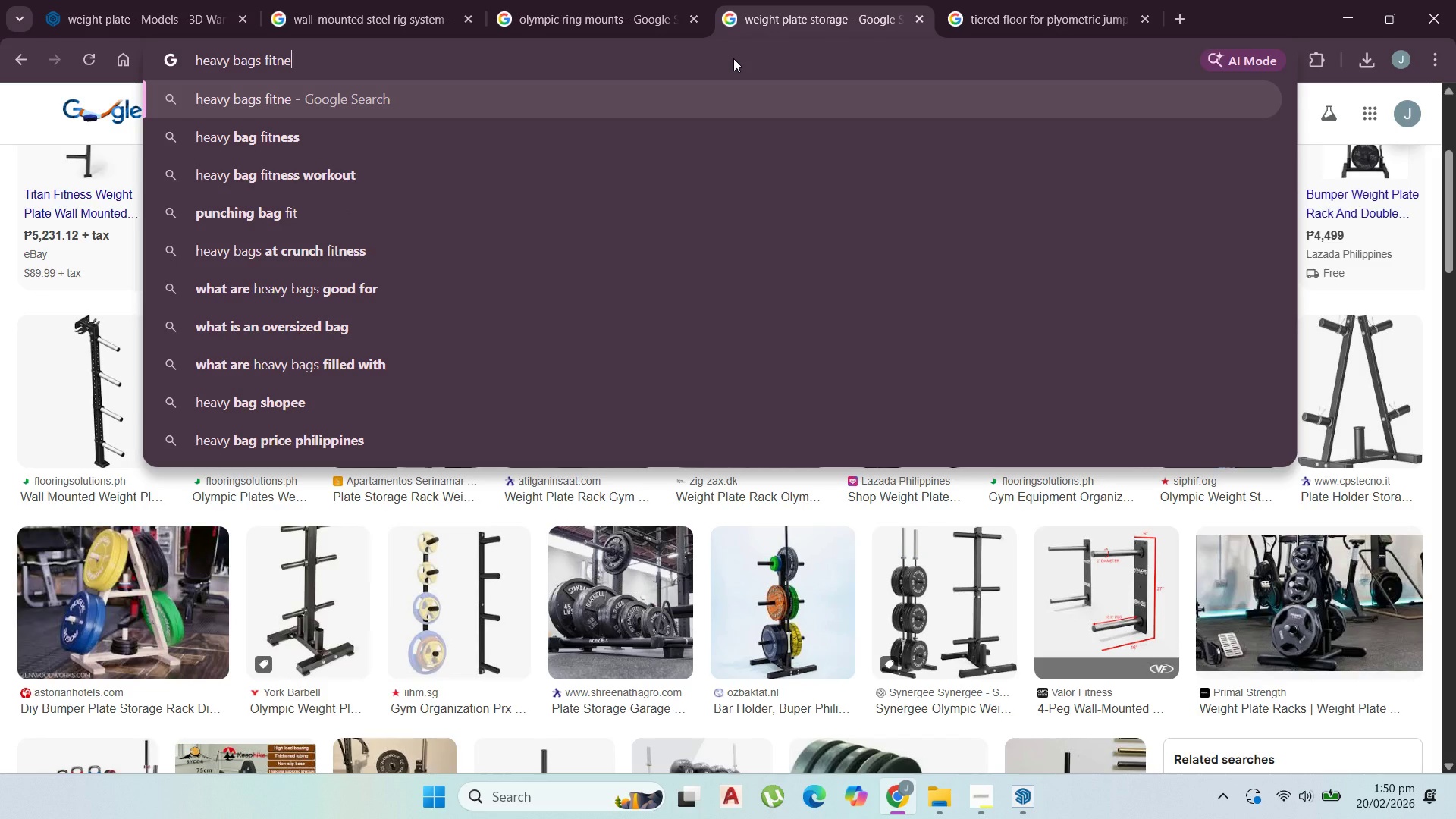 
key(Enter)
 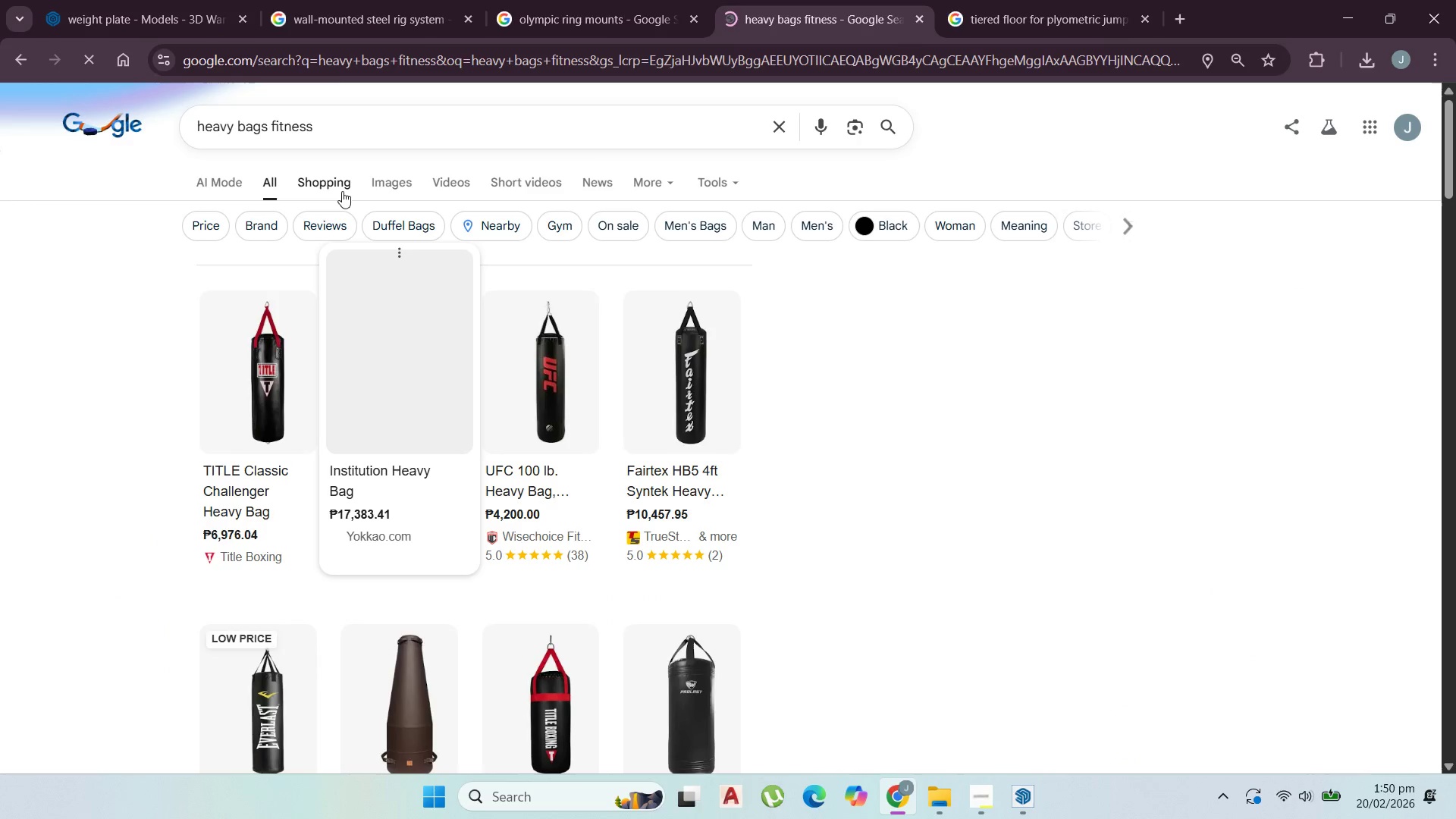 
left_click([388, 180])
 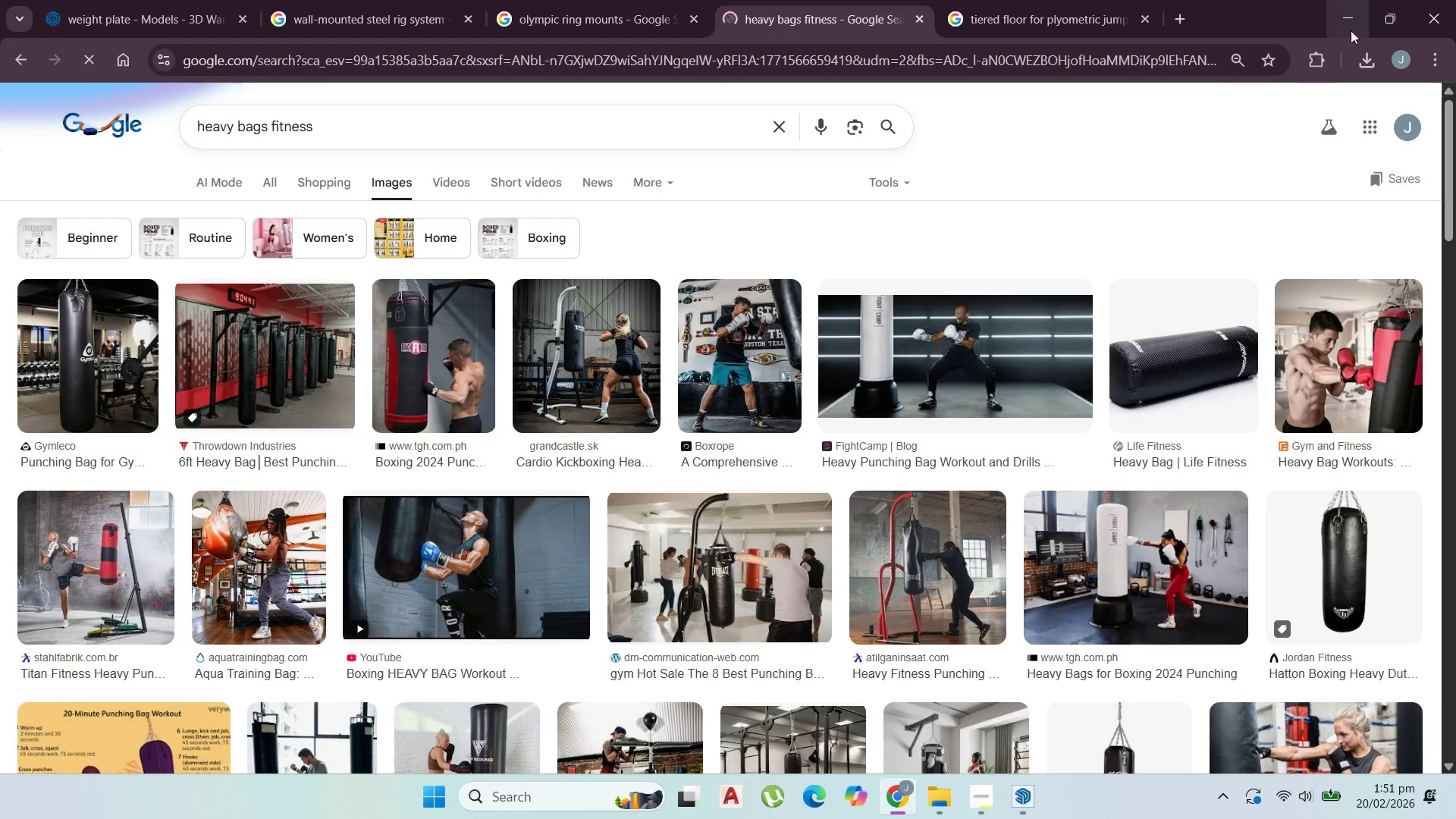 
left_click([1353, 23])